 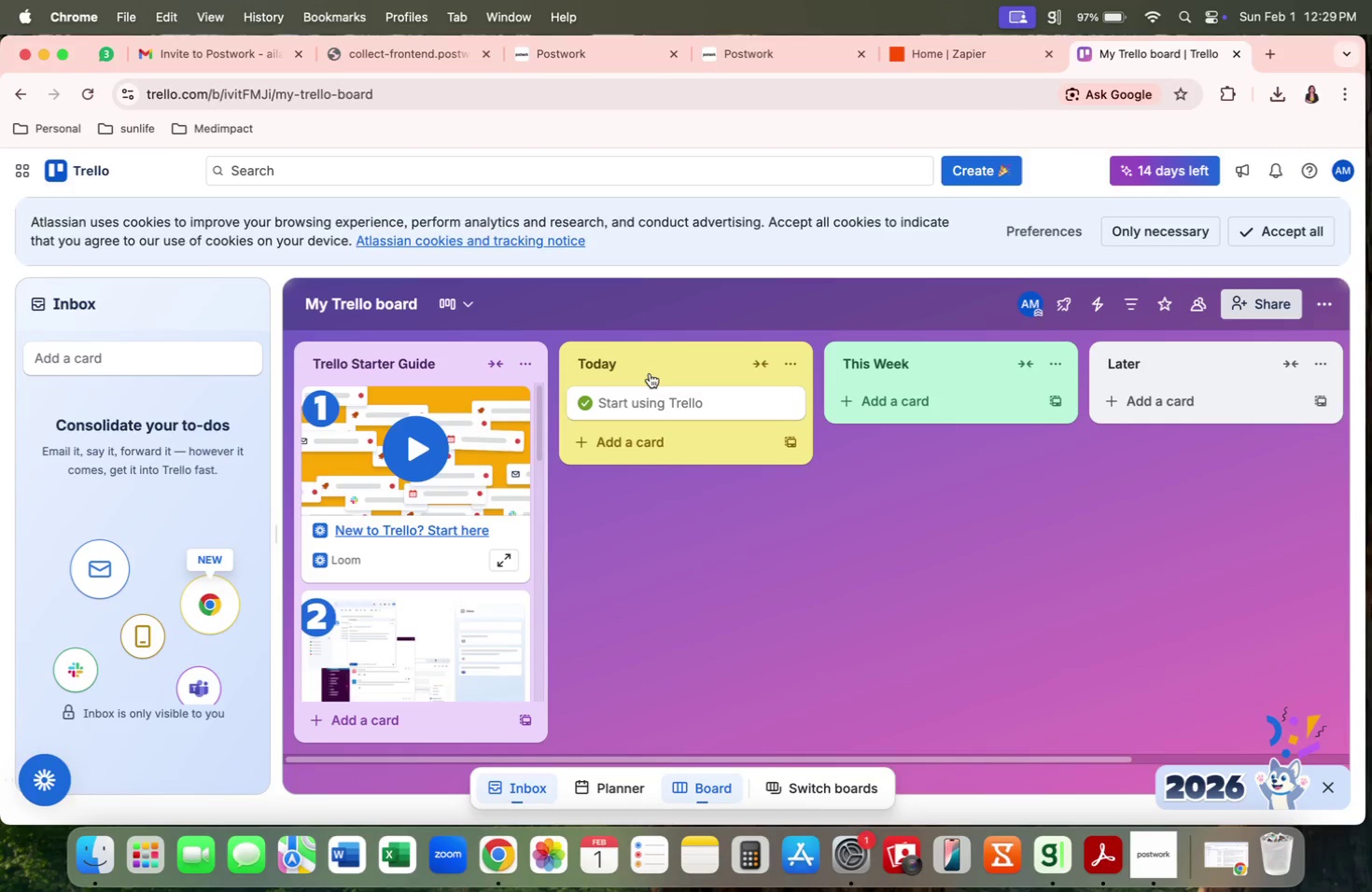 
left_click([1271, 242])
 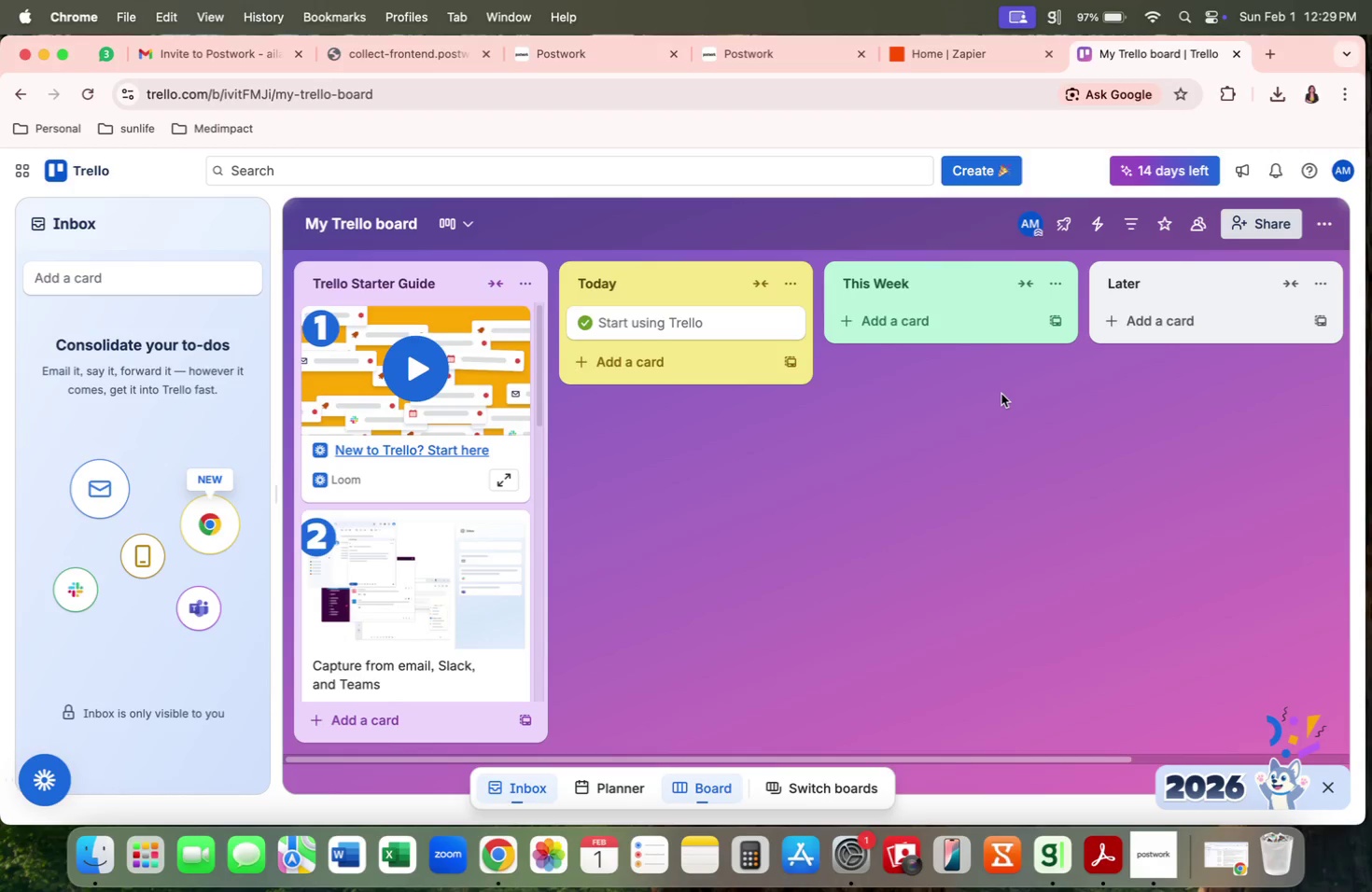 
left_click([1327, 226])
 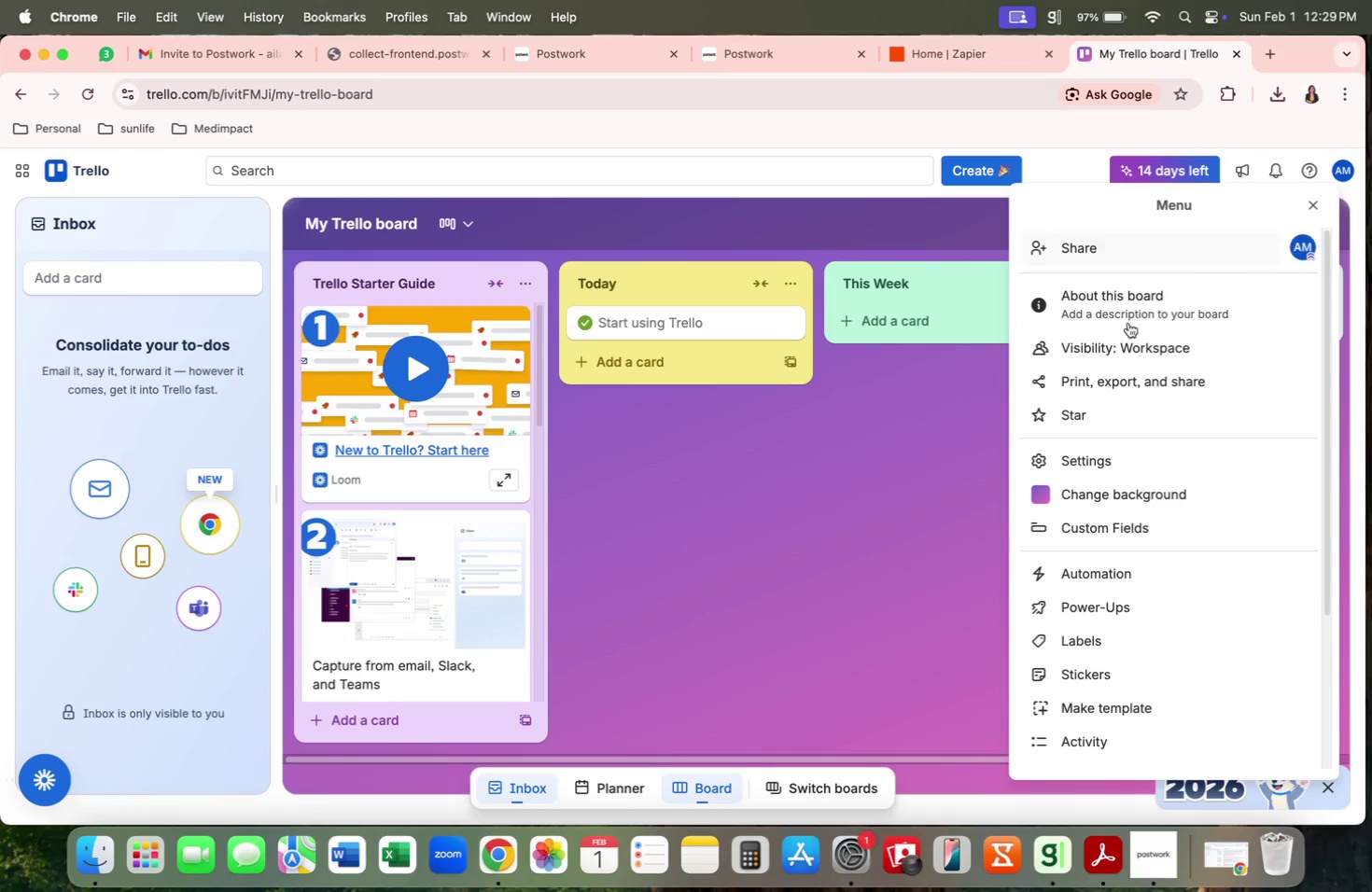 
left_click([938, 506])
 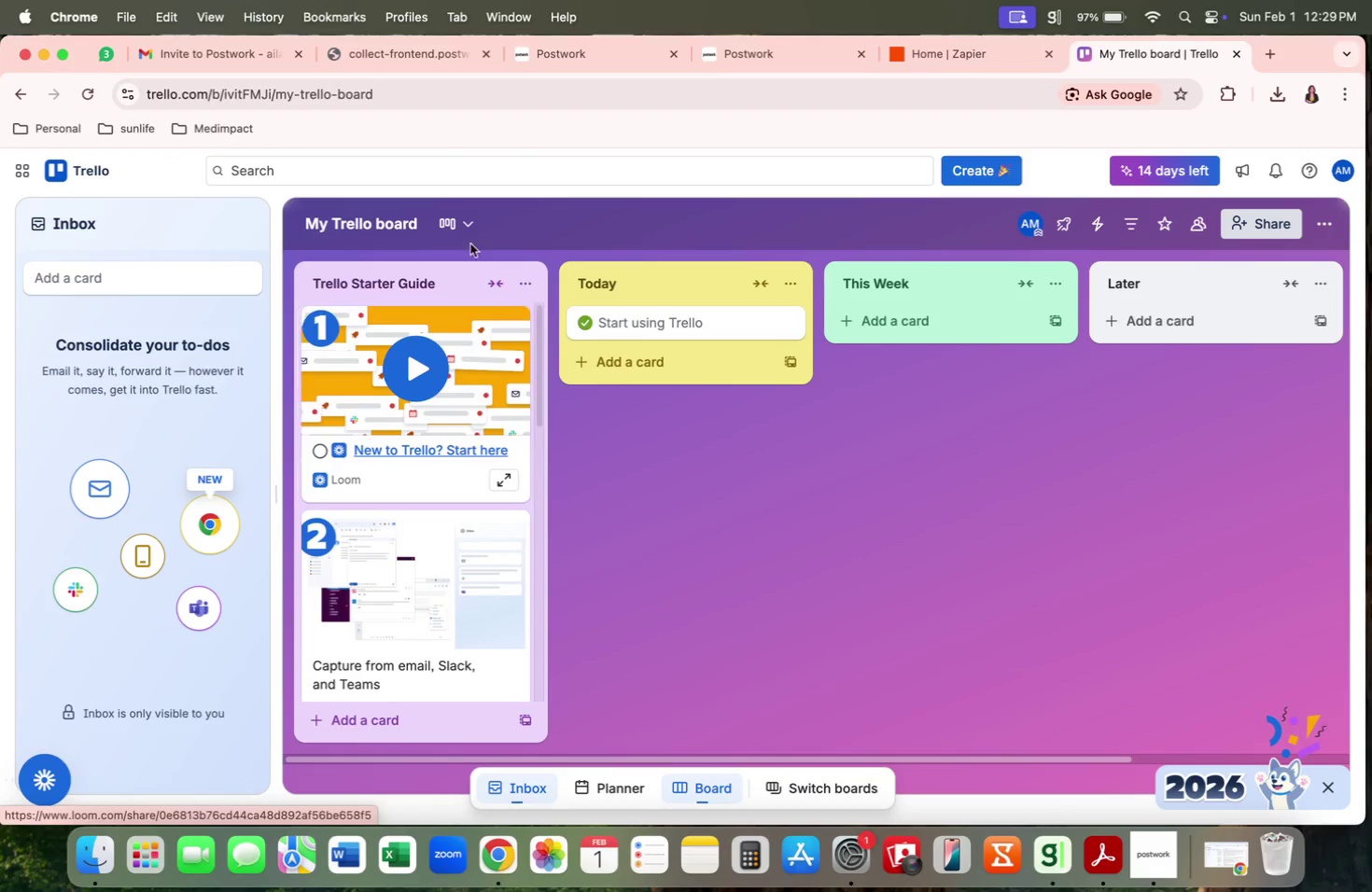 
left_click([467, 231])
 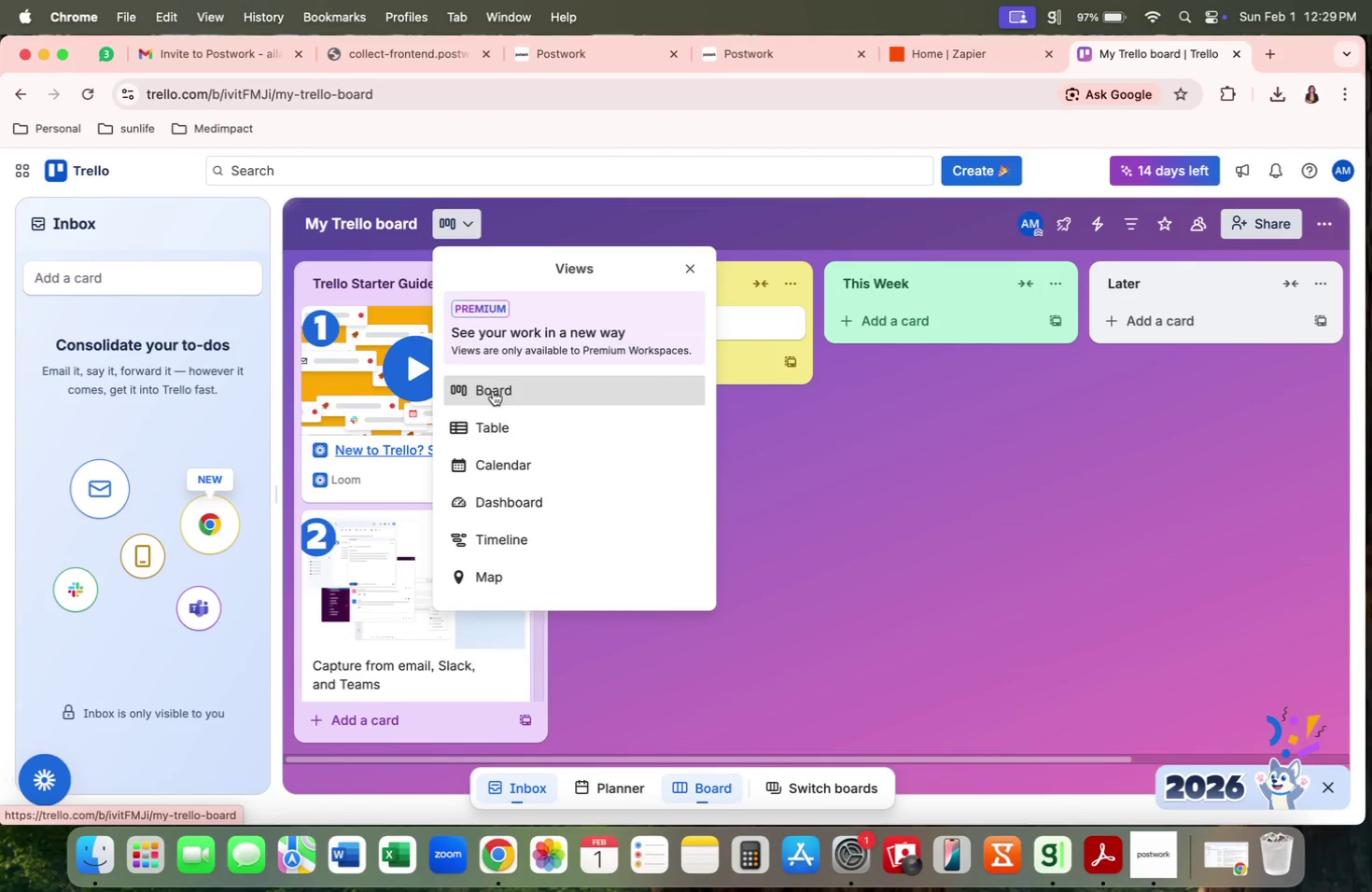 
wait(6.44)
 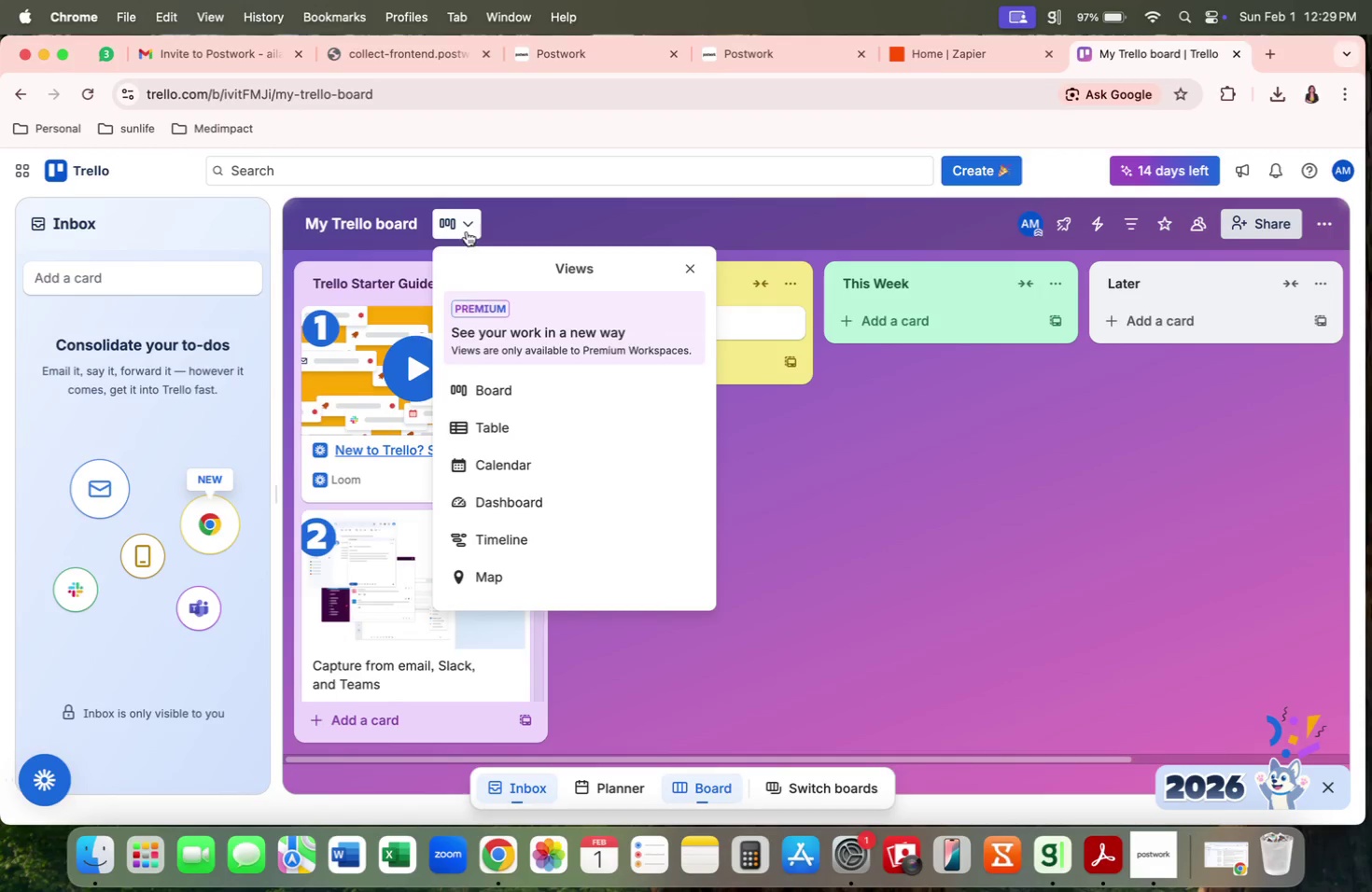 
left_click([489, 390])
 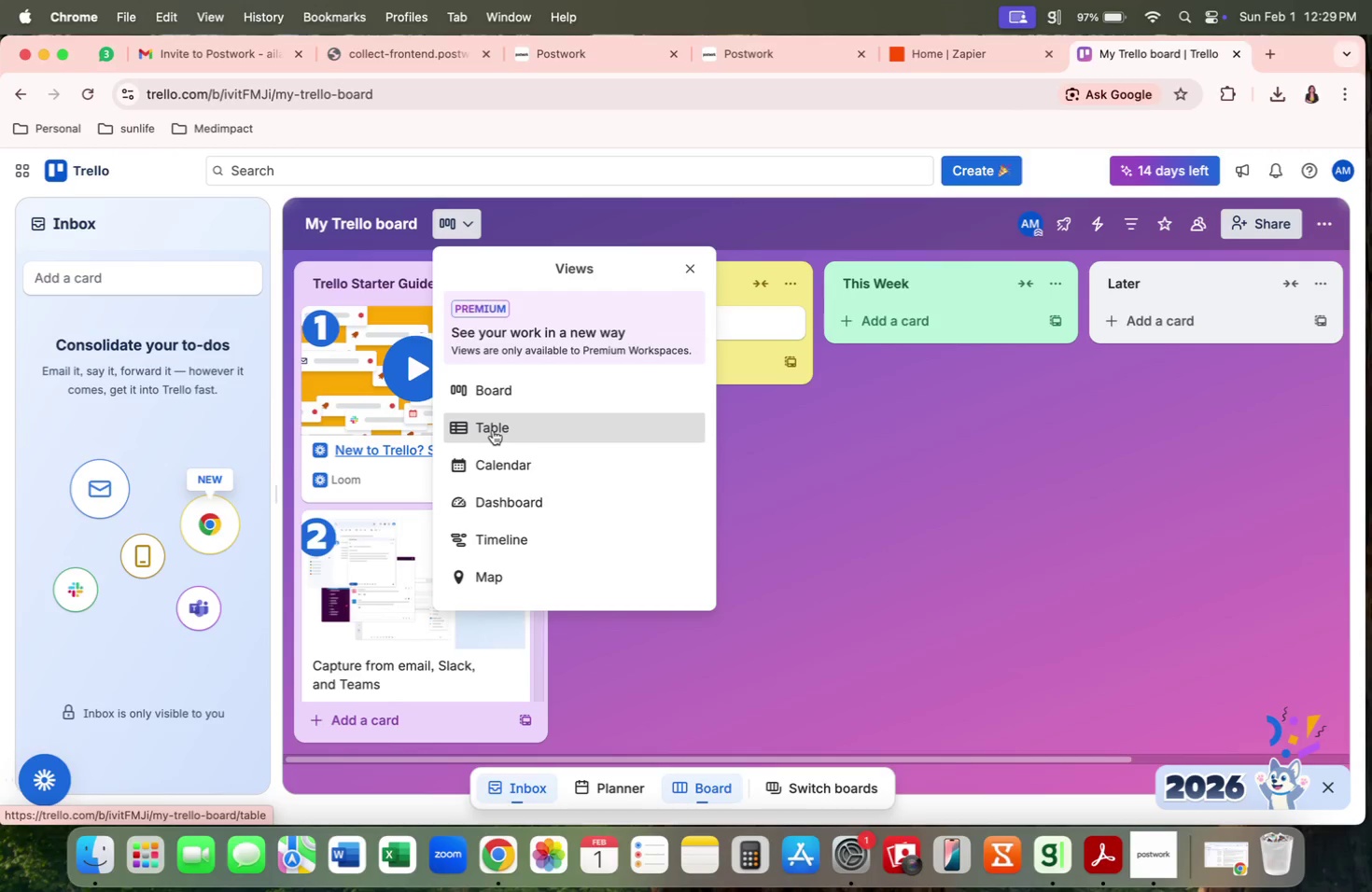 
left_click([784, 490])
 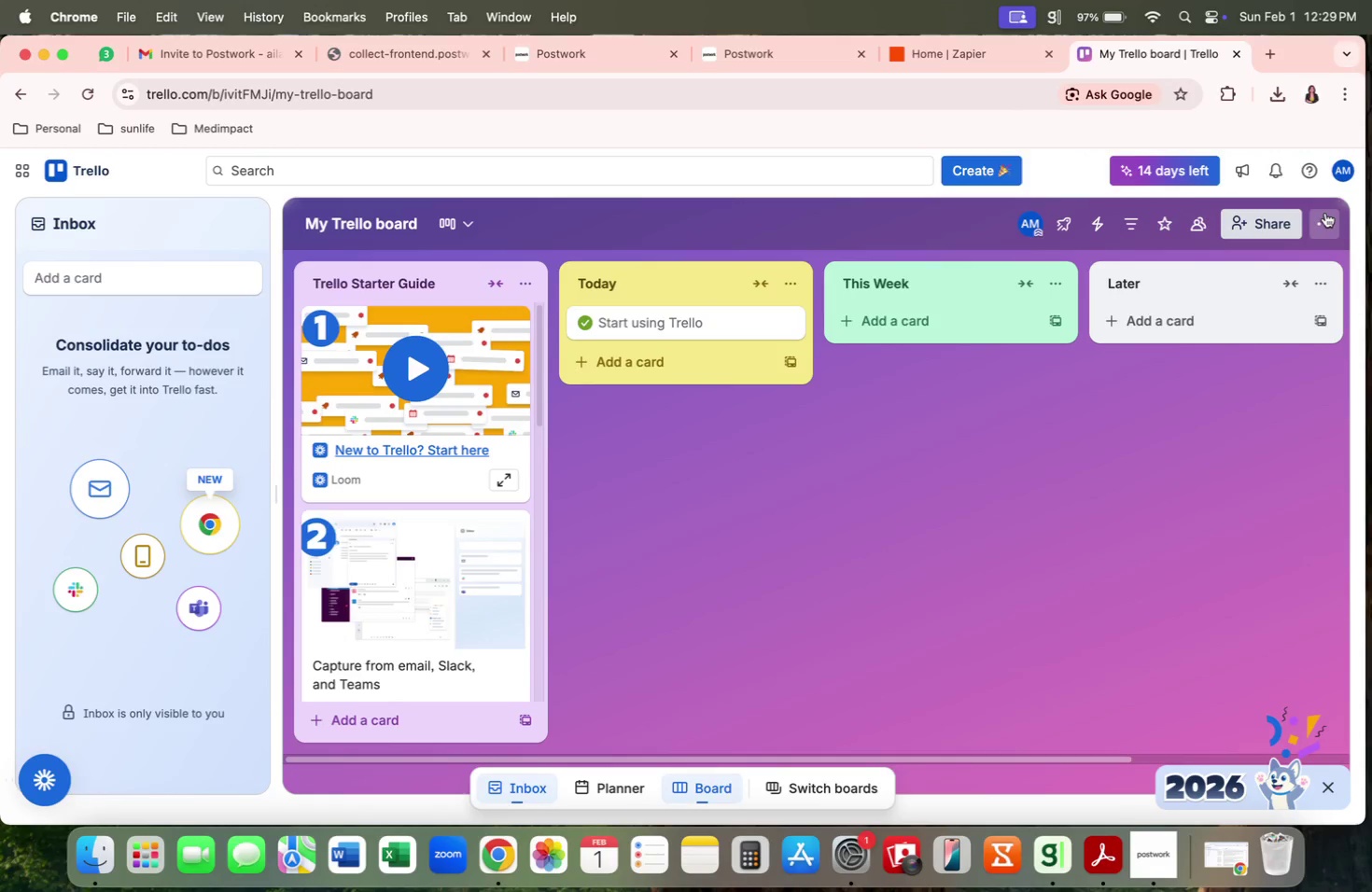 
wait(20.71)
 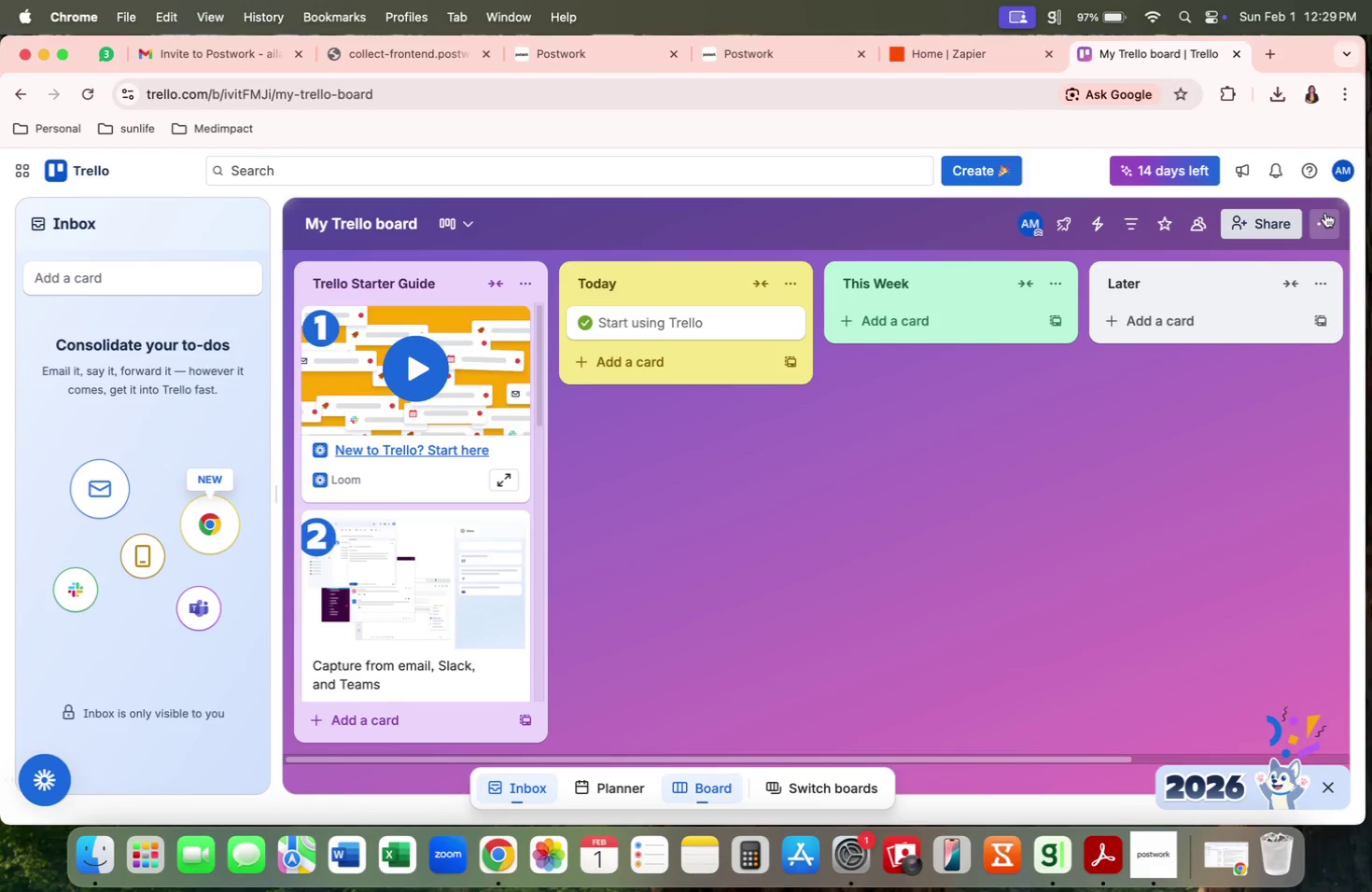 
left_click([791, 286])
 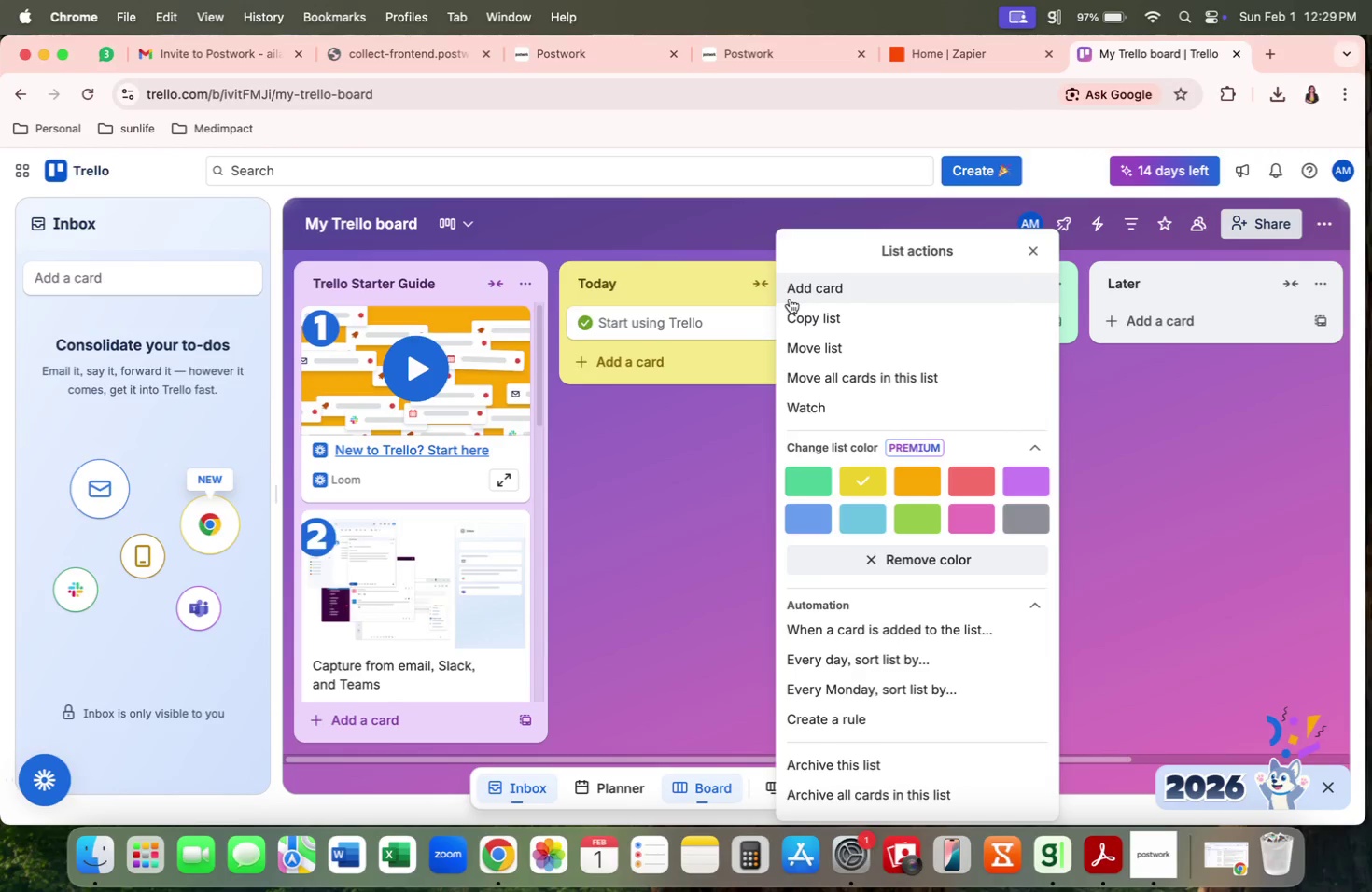 
left_click([701, 444])
 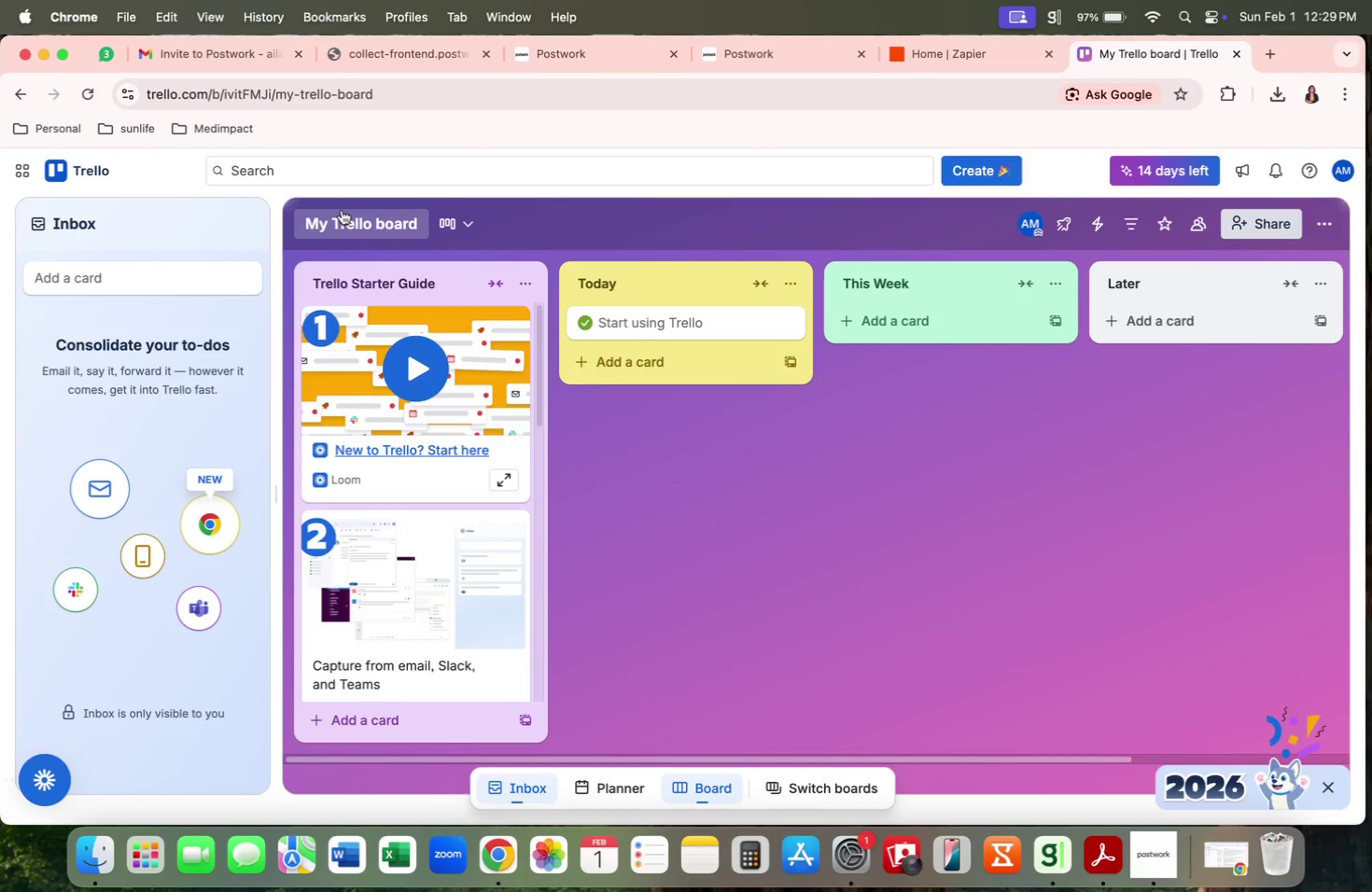 
left_click([342, 210])
 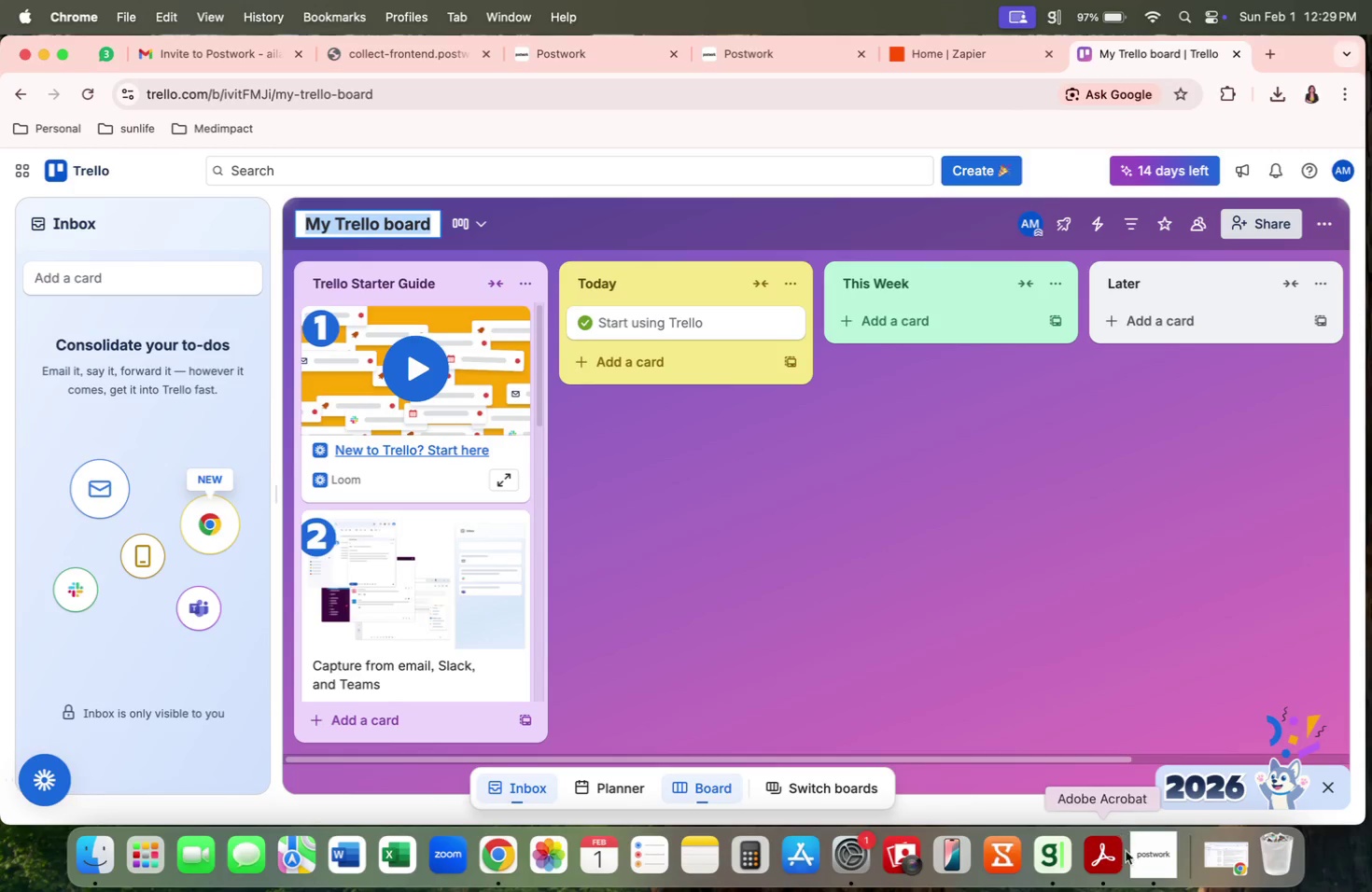 
left_click([1157, 857])